 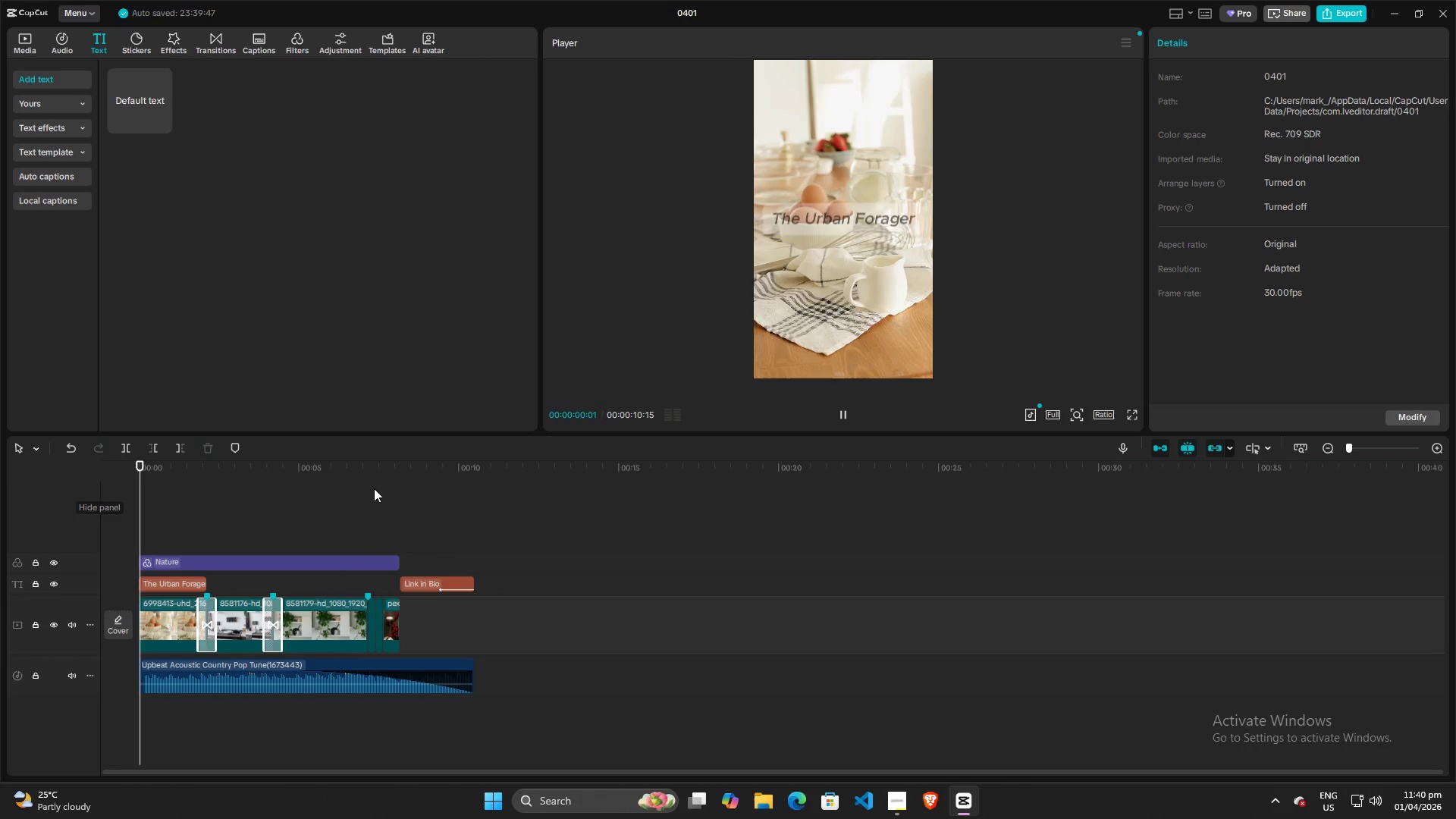 
key(Space)
 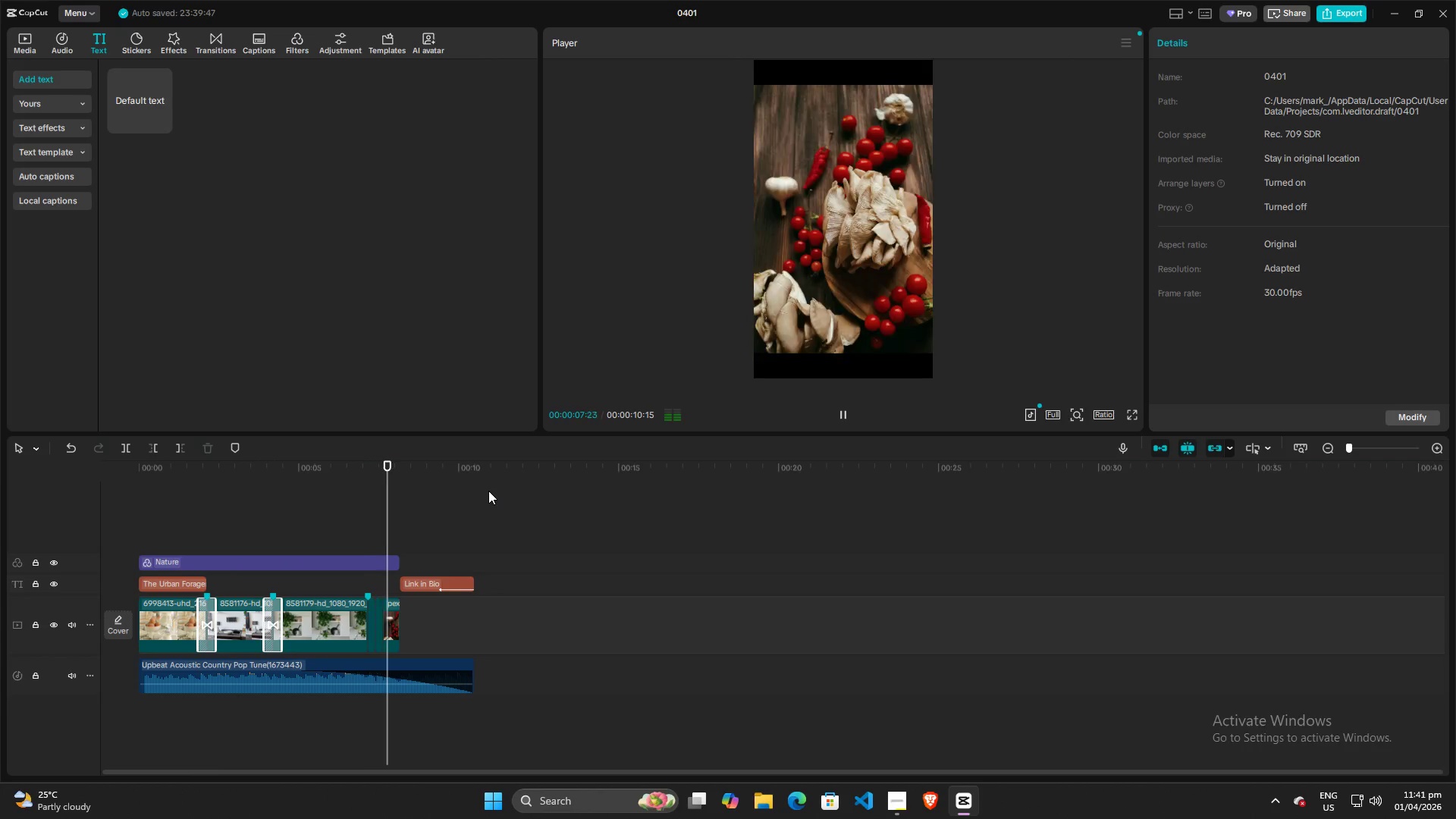 
wait(12.7)
 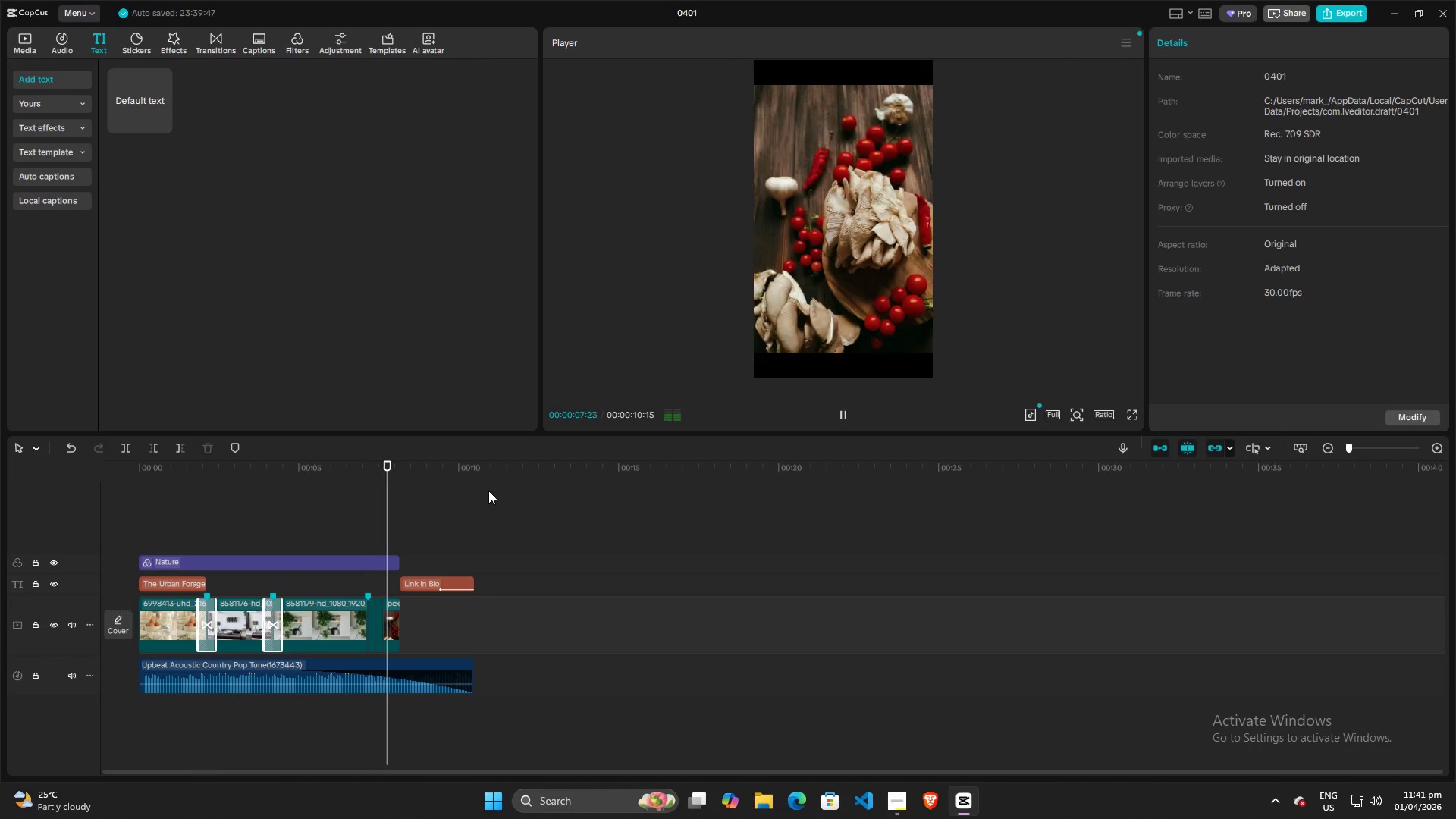 
left_click_drag(start_coordinate=[473, 463], to_coordinate=[11, 469])
 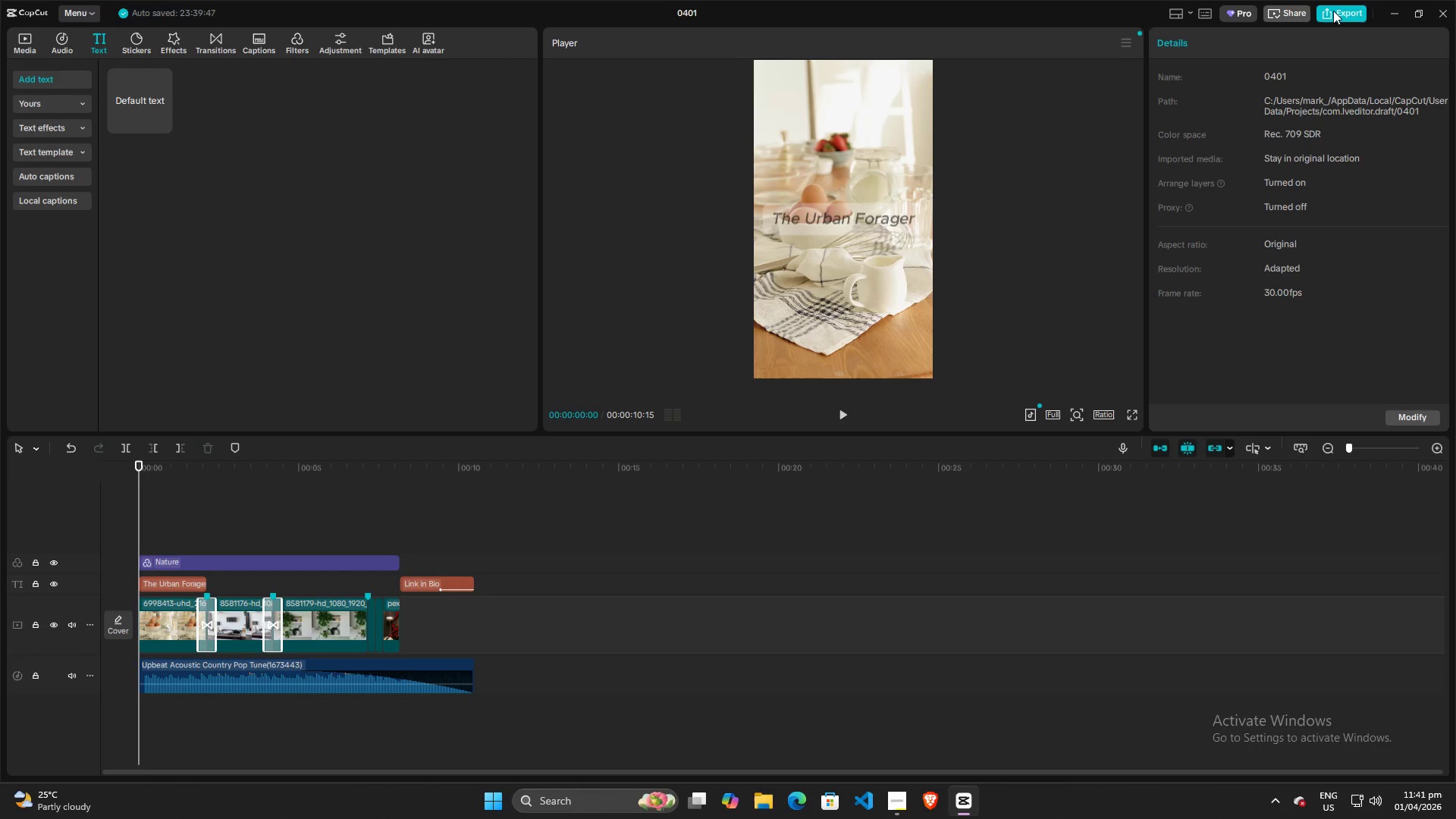 
wait(5.73)
 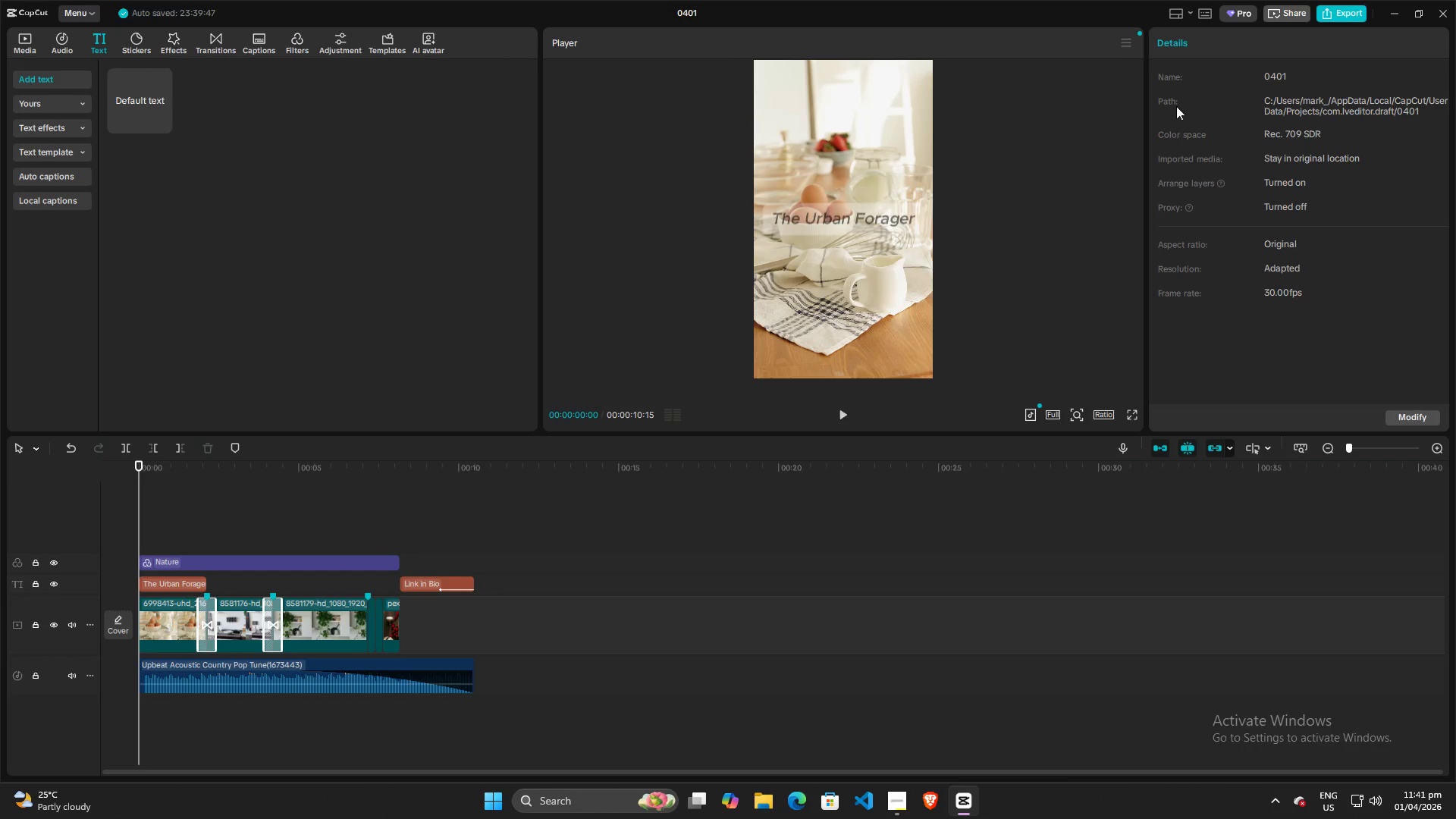 
left_click([1333, 11])
 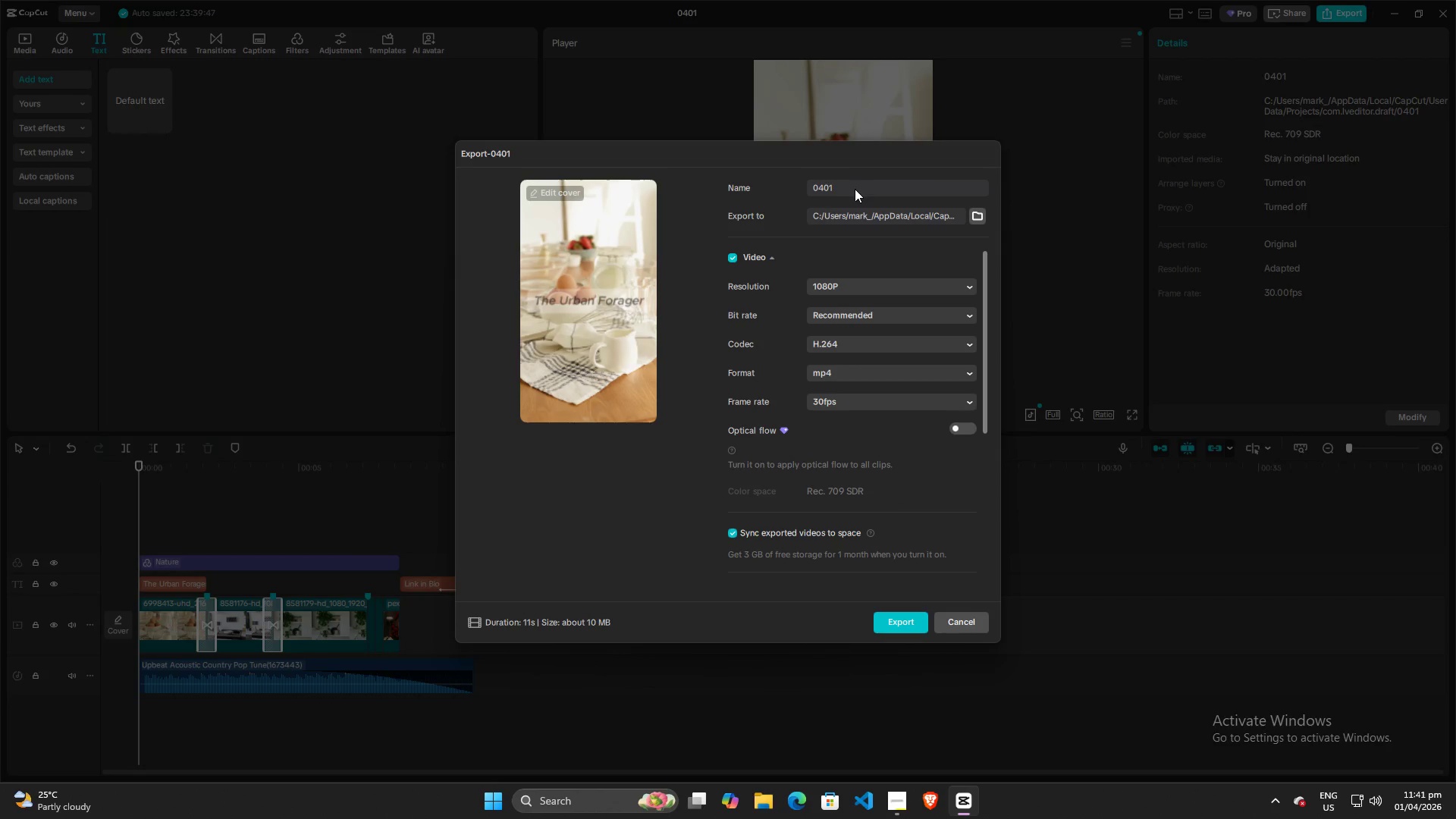 
double_click([855, 189])
 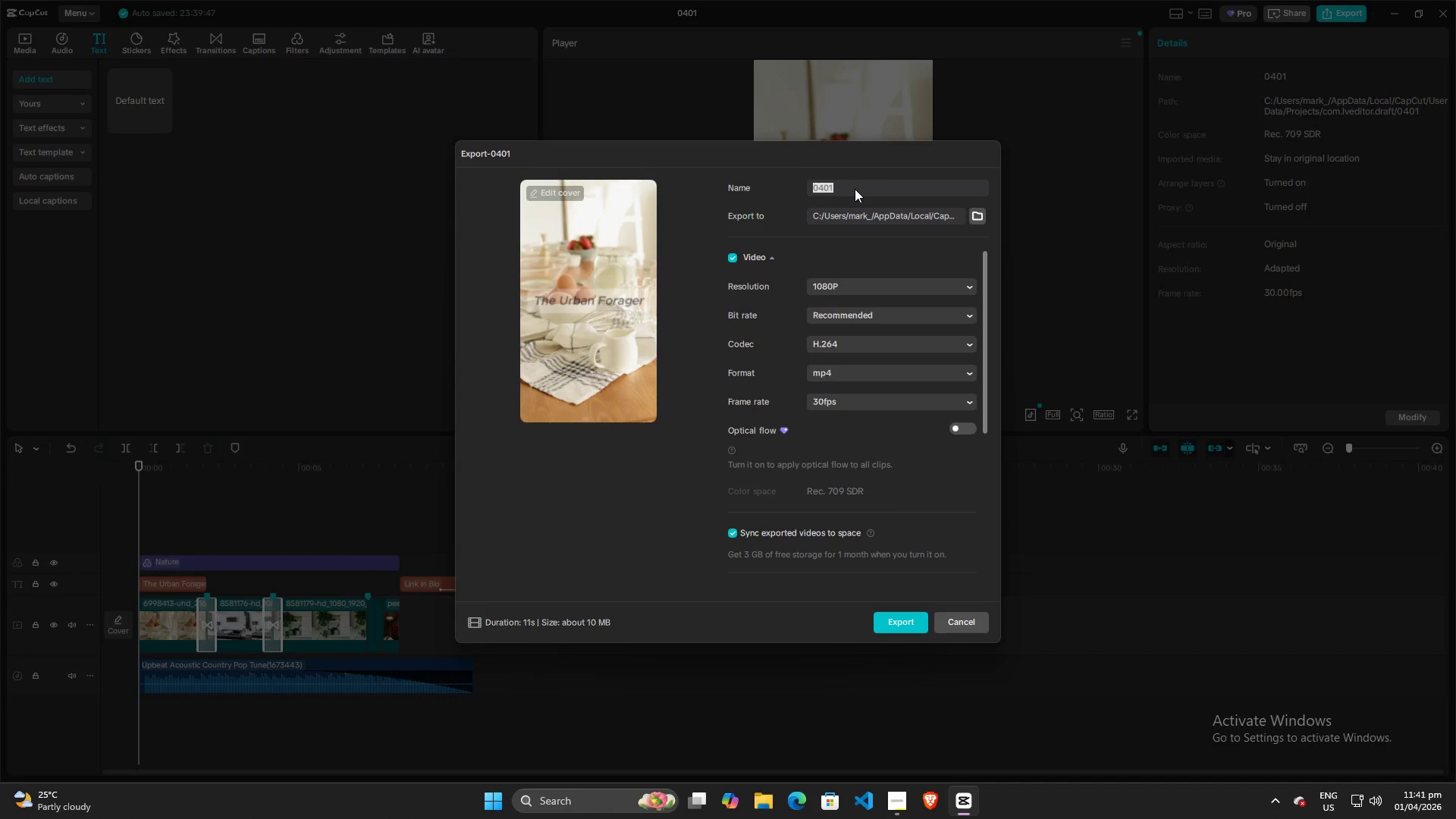 
key(Alt+AltLeft)
 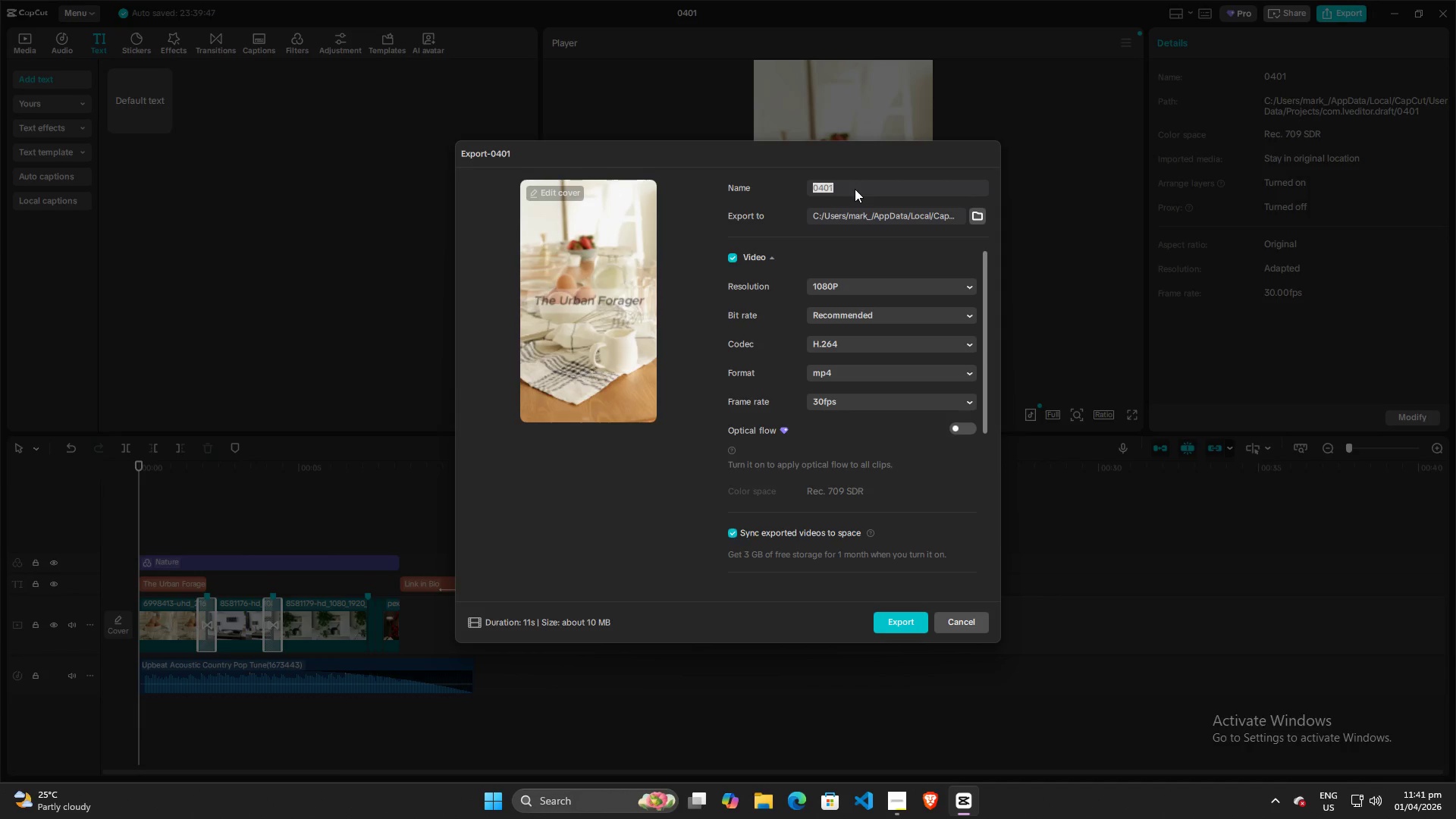 
key(Alt+Tab)